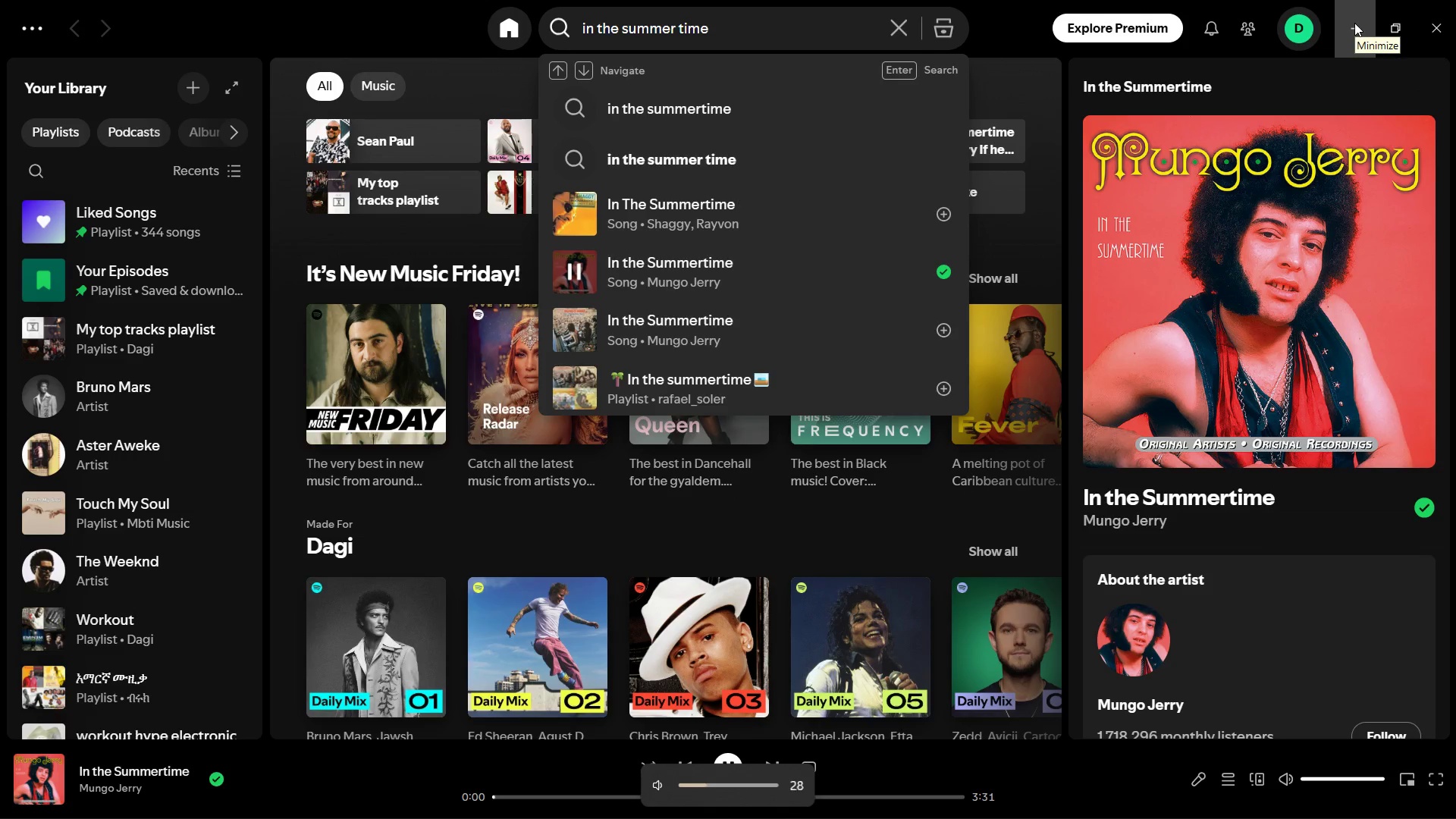 
key(VolumeUp)
 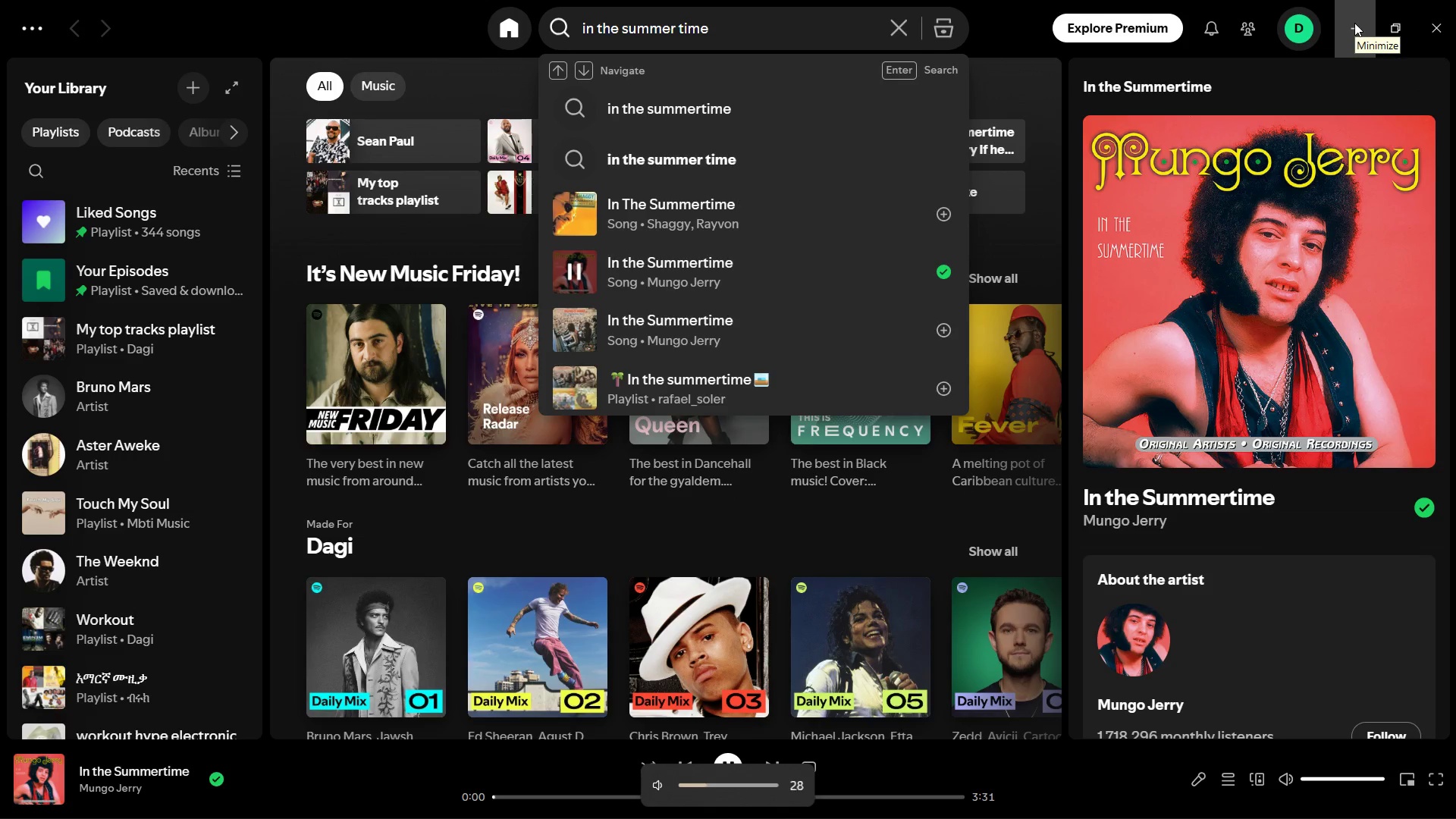 
key(VolumeUp)
 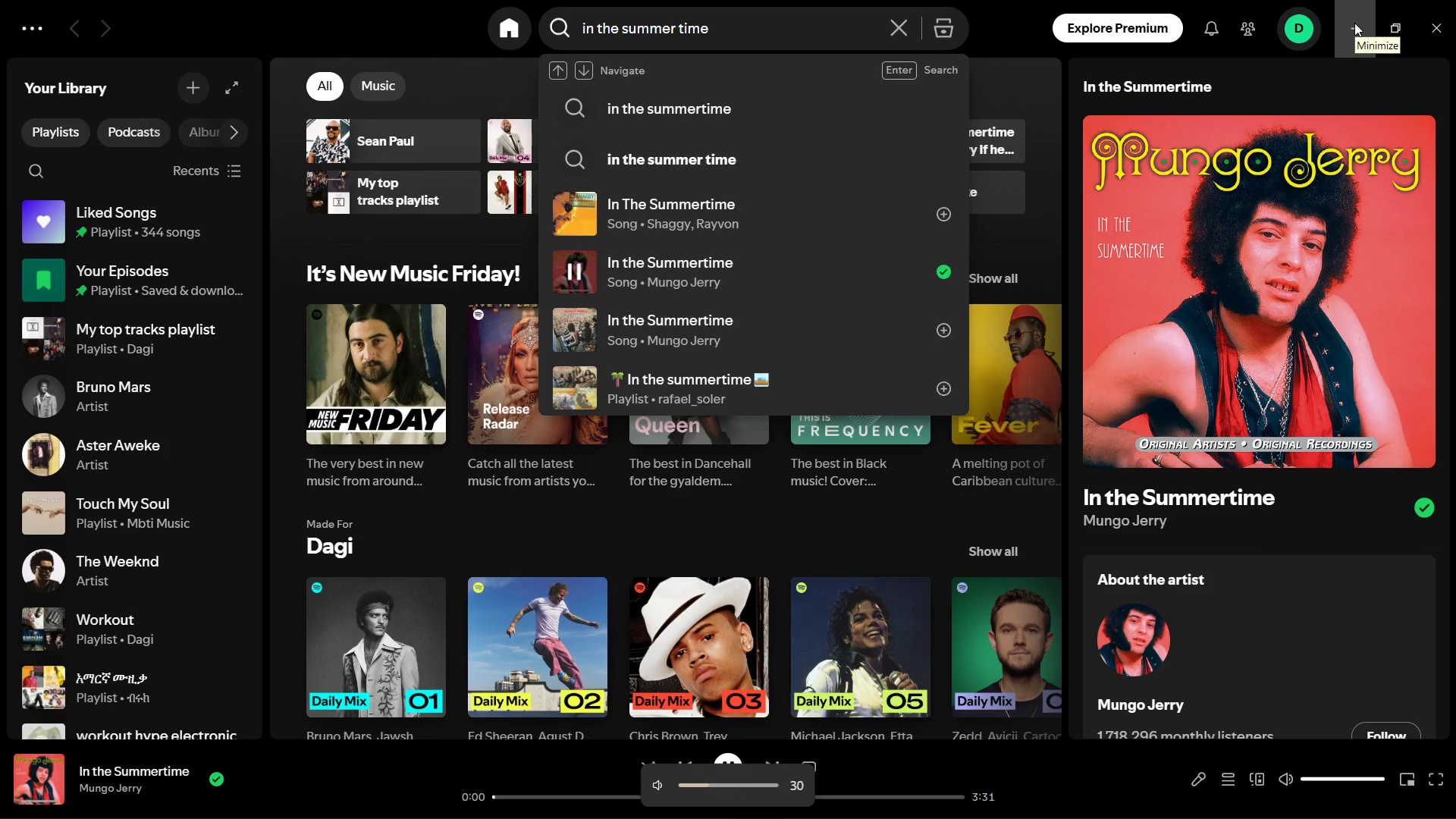 
key(VolumeUp)
 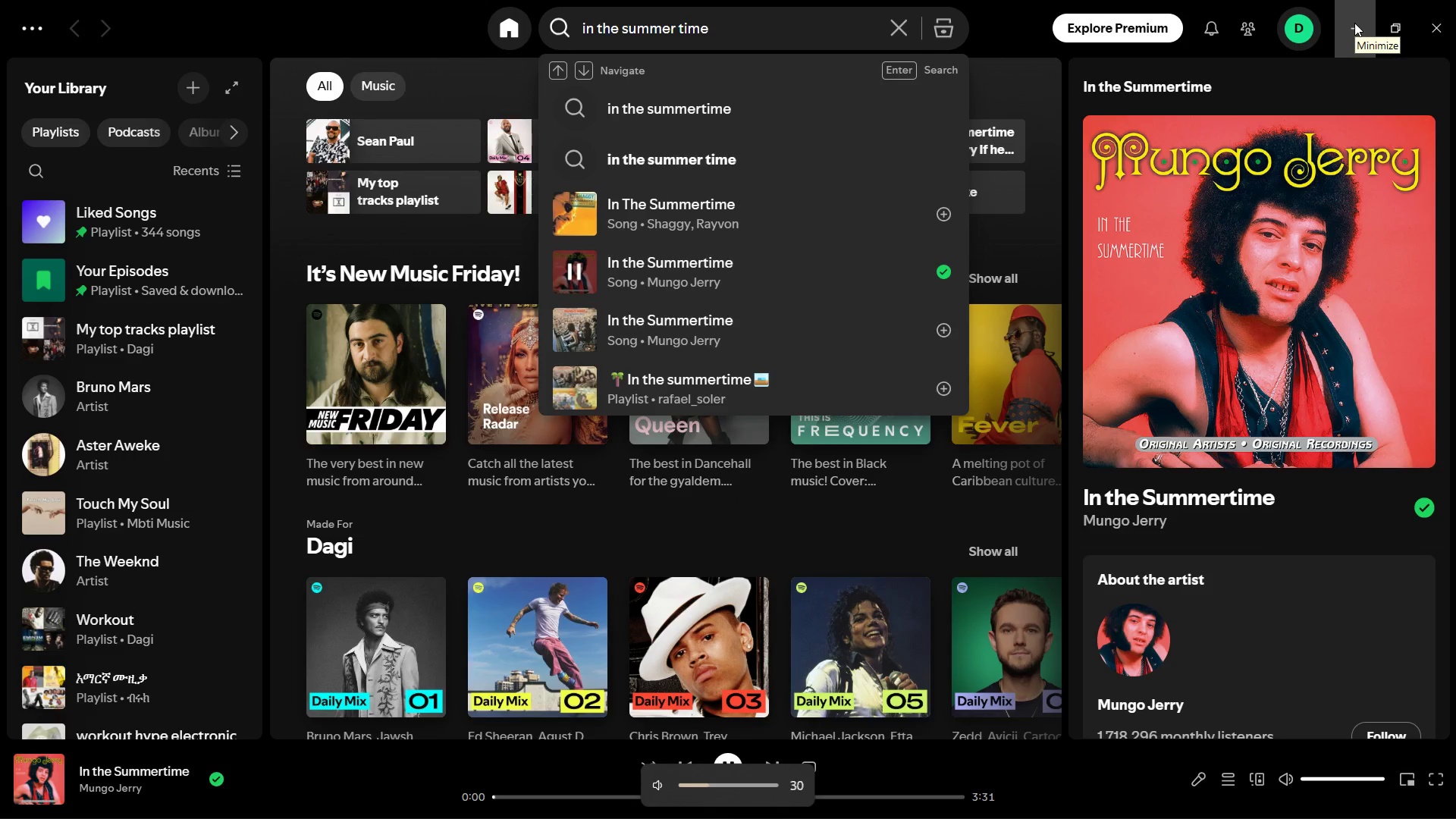 
key(VolumeUp)
 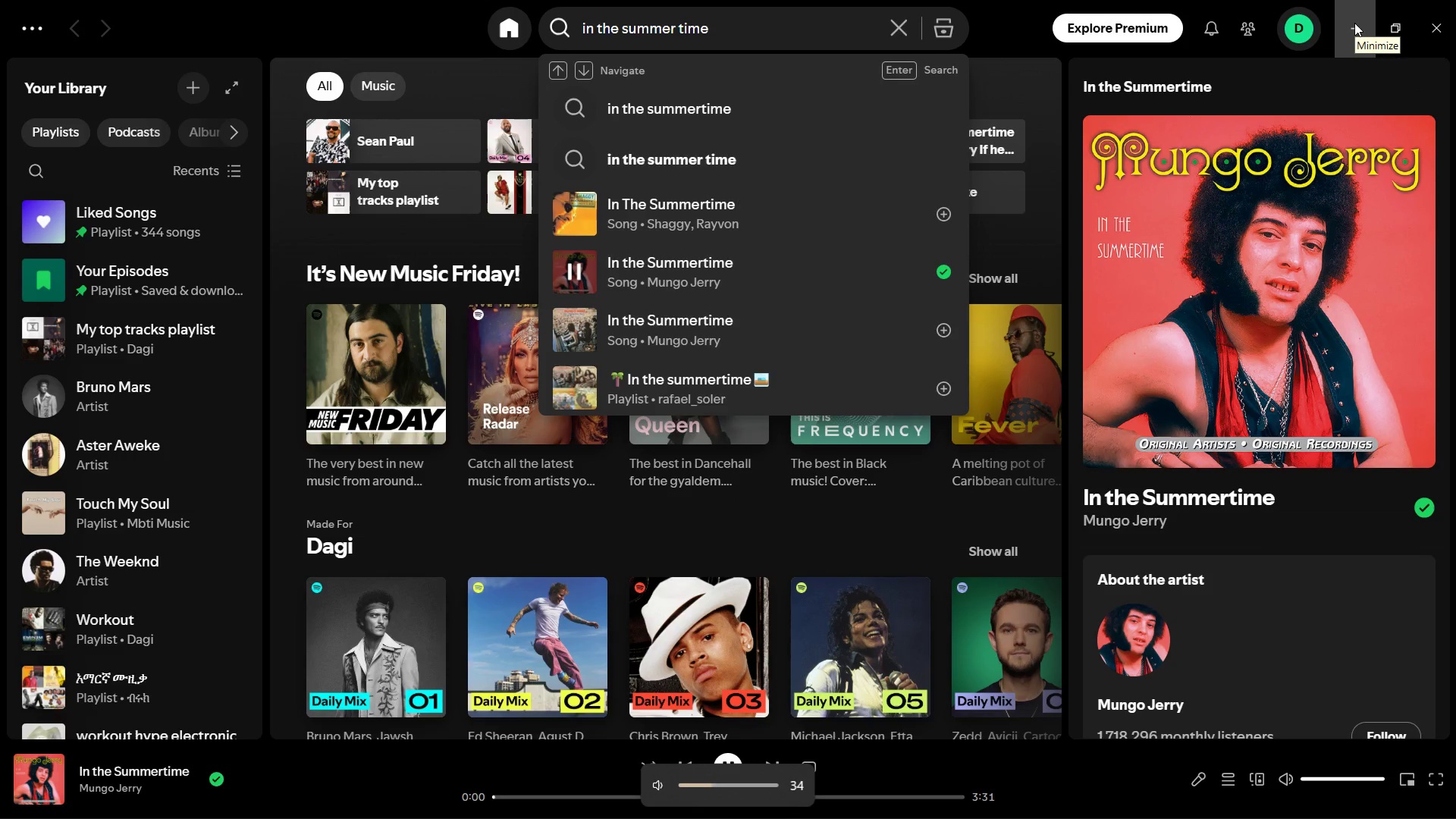 
key(VolumeUp)
 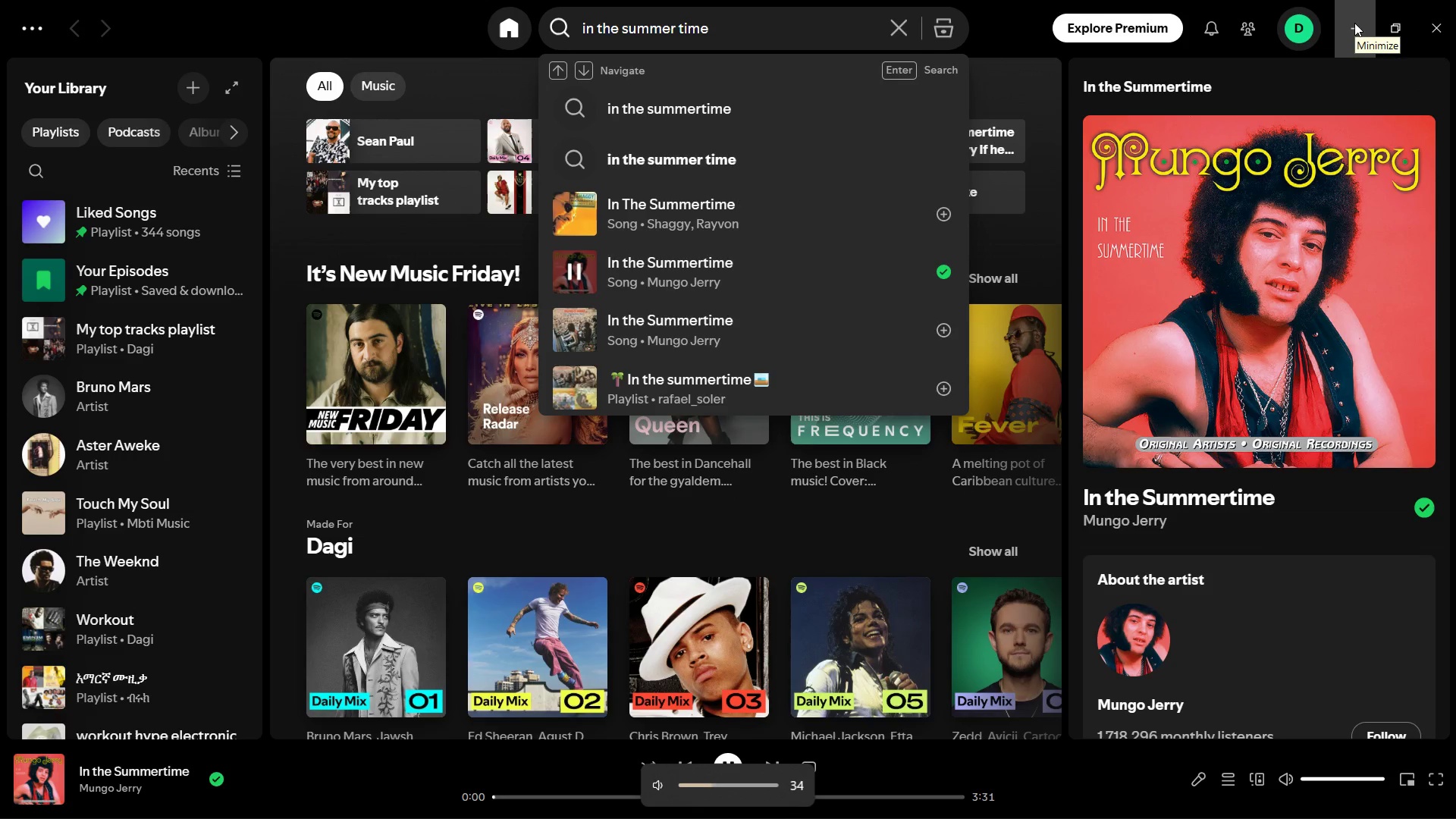 
key(VolumeUp)
 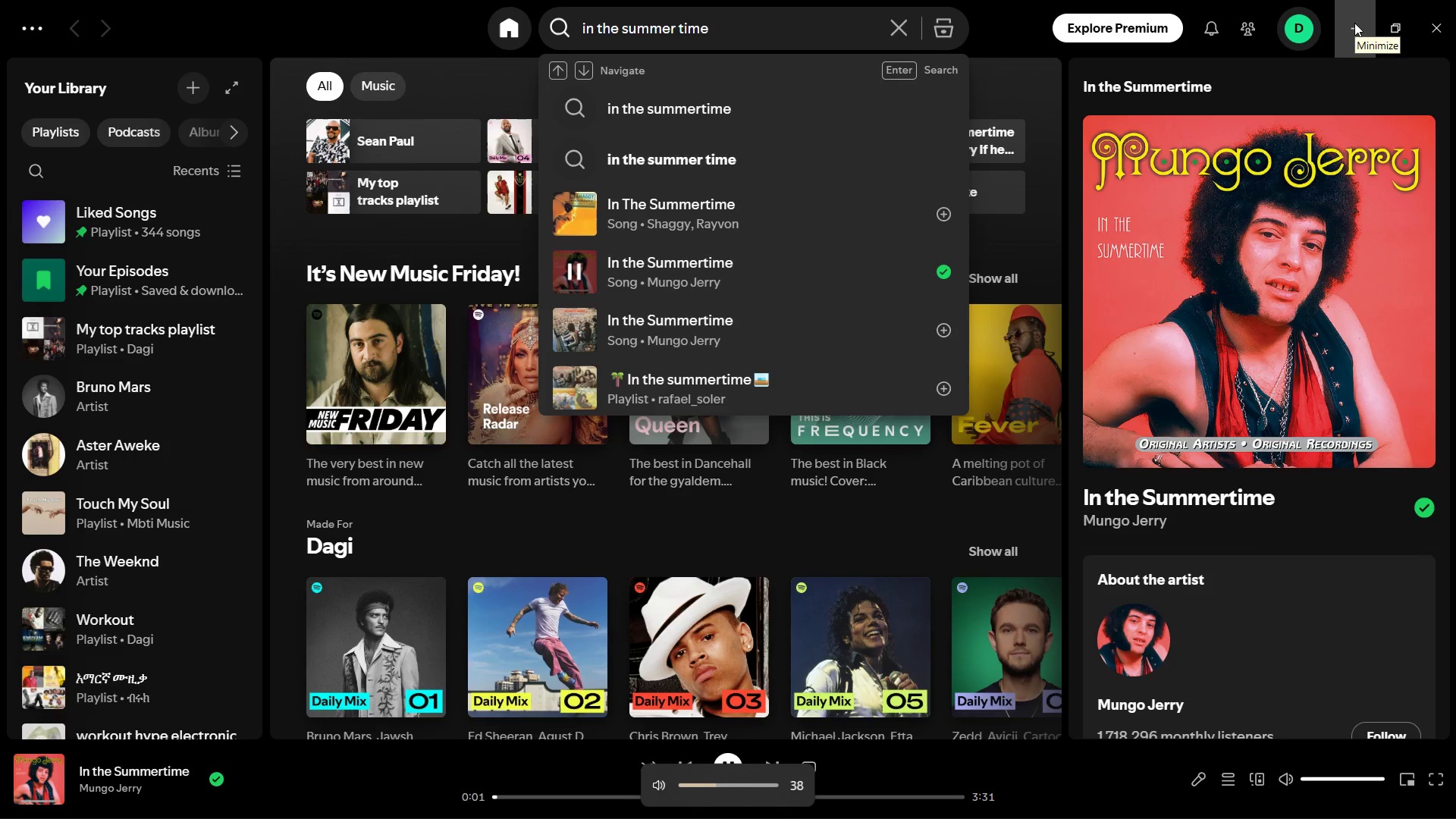 
key(VolumeUp)
 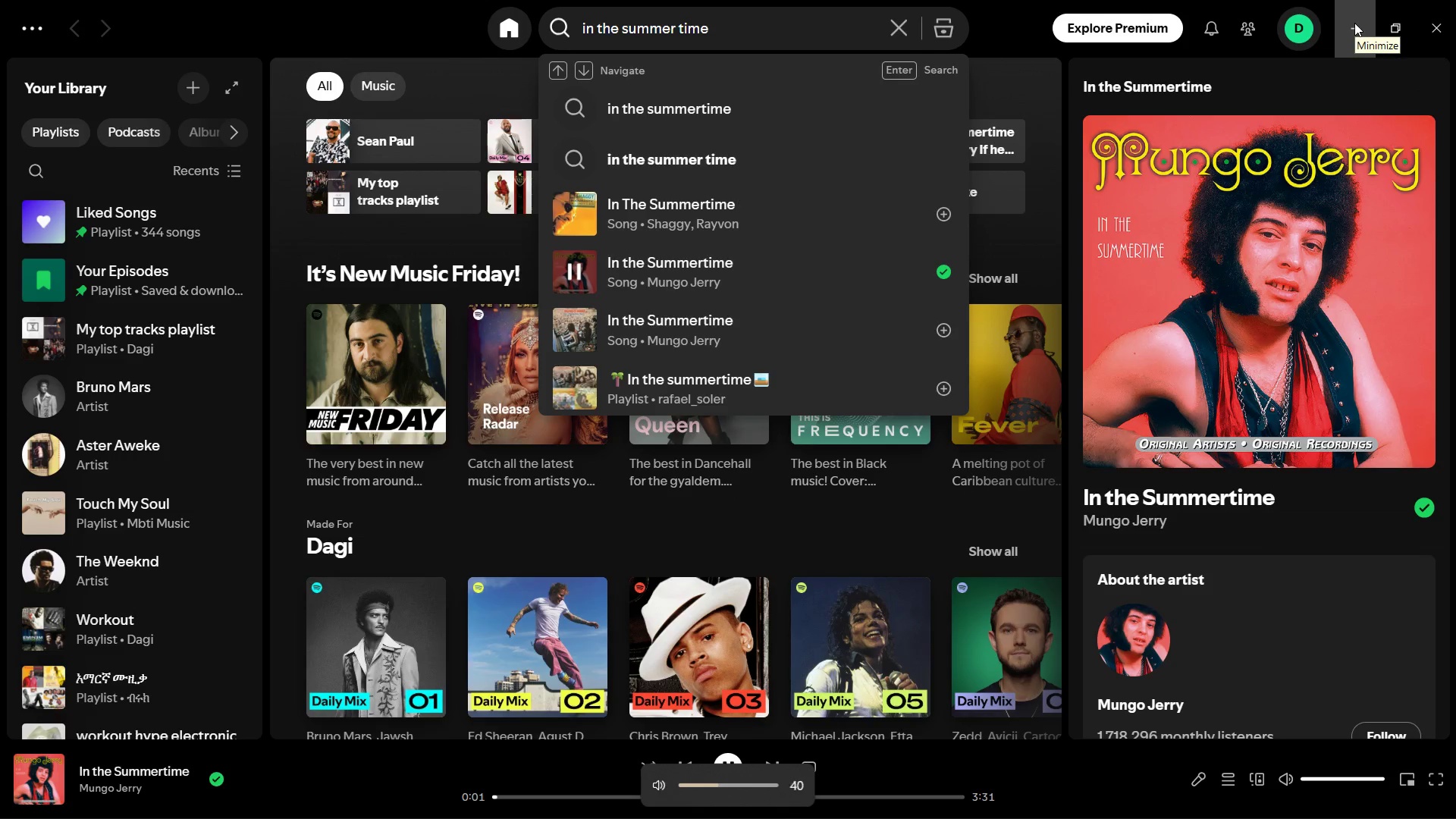 
key(VolumeUp)
 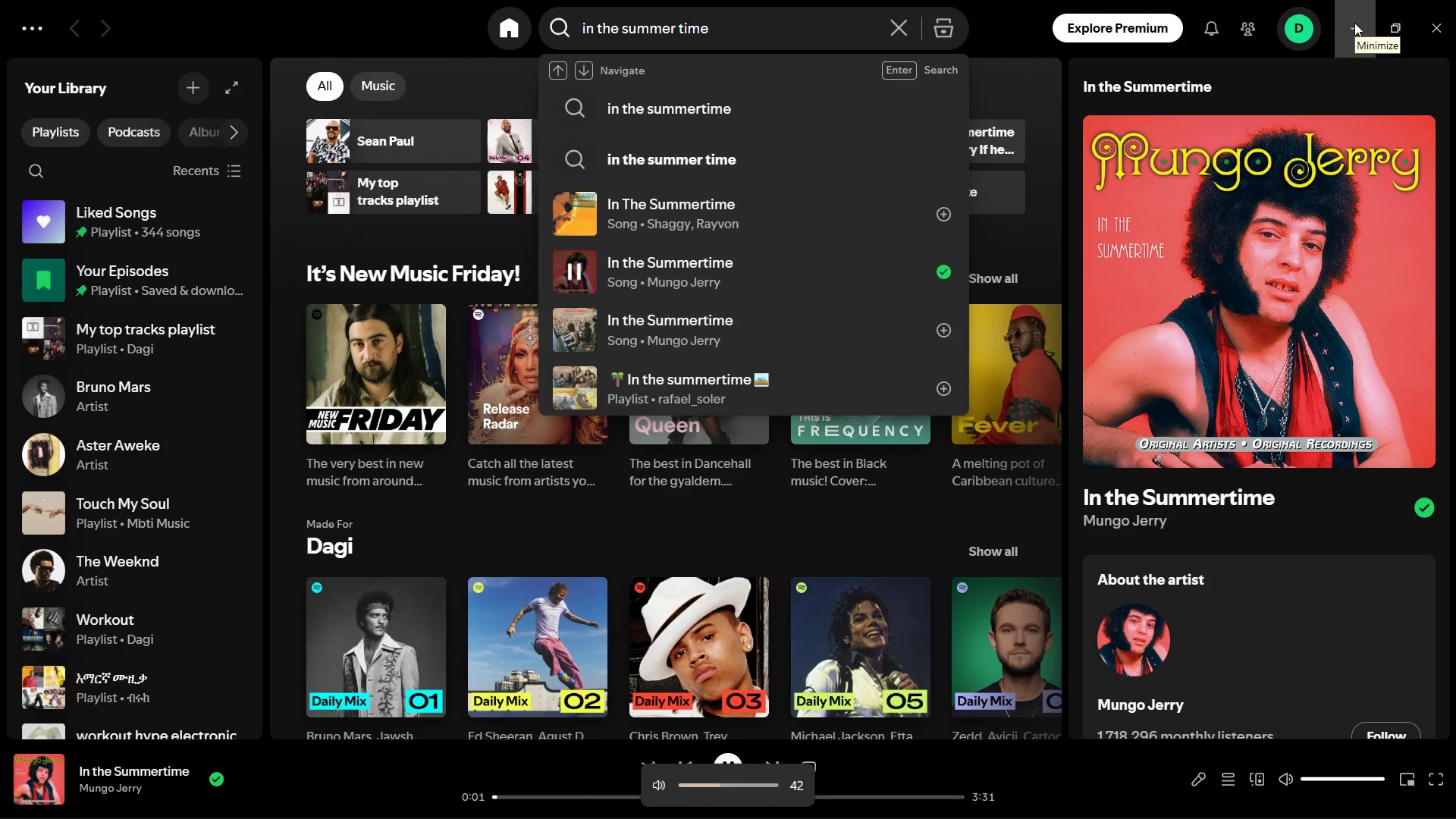 
left_click([1354, 23])
 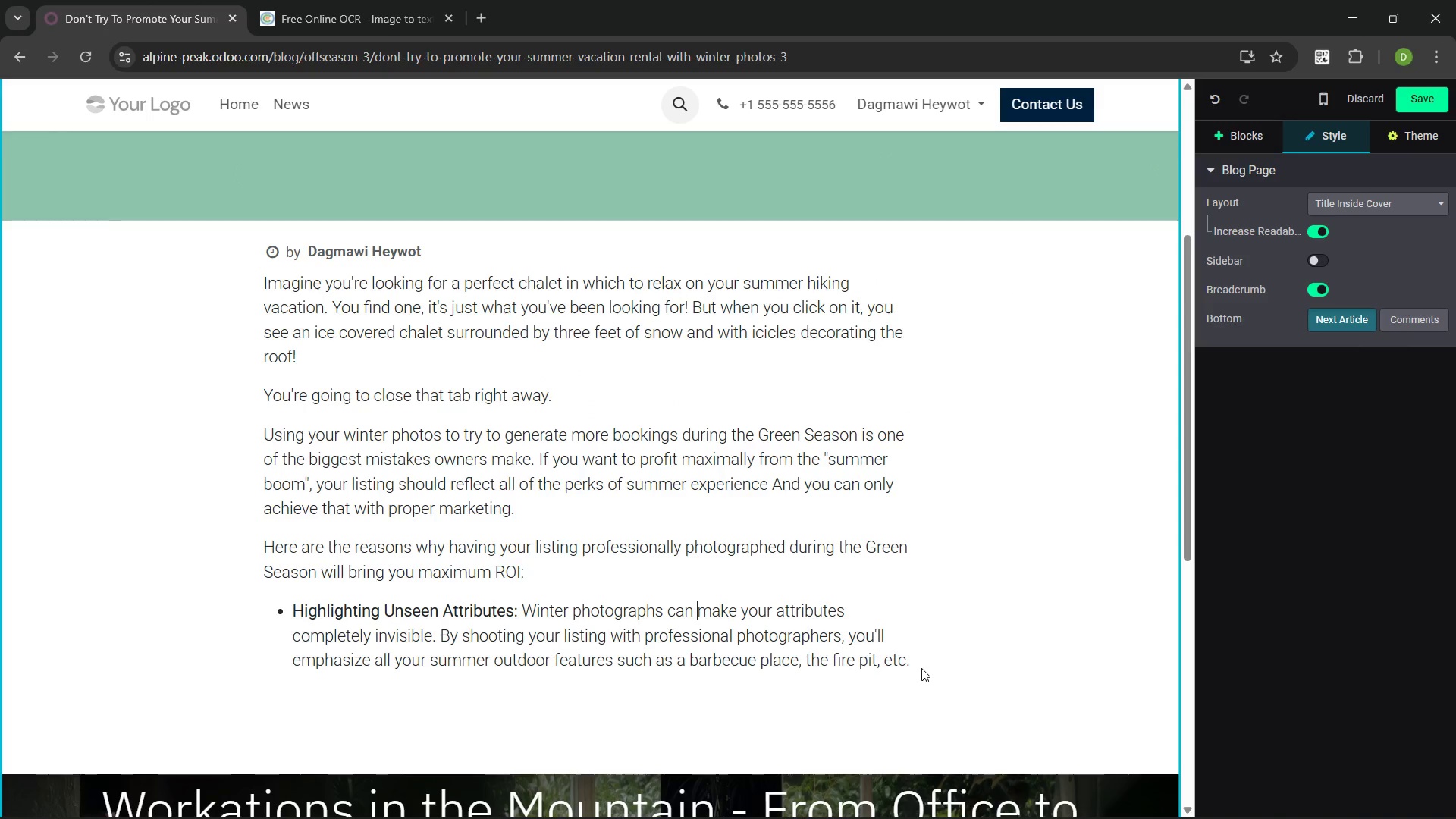 
left_click([909, 665])
 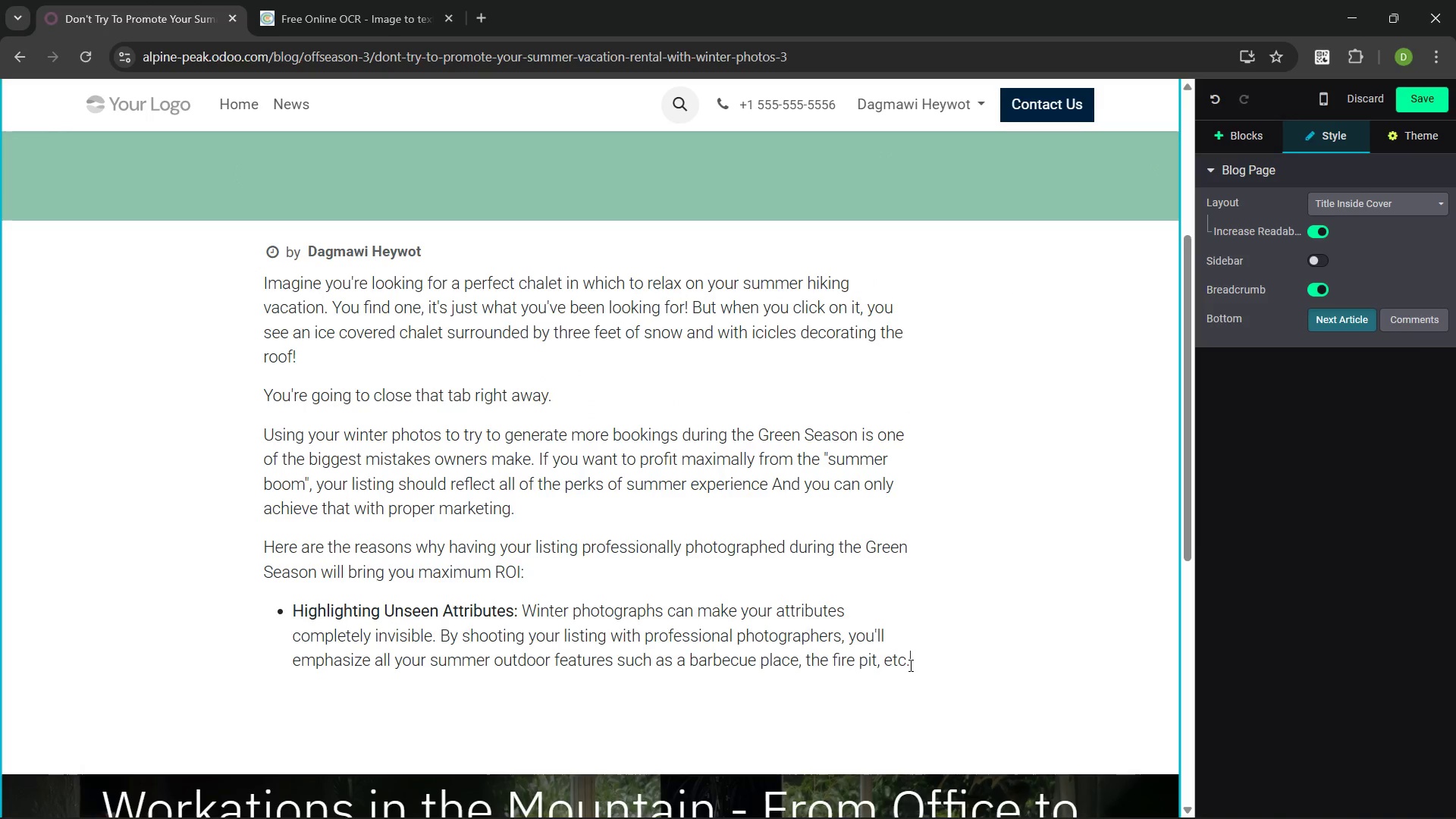 
key(Enter)
 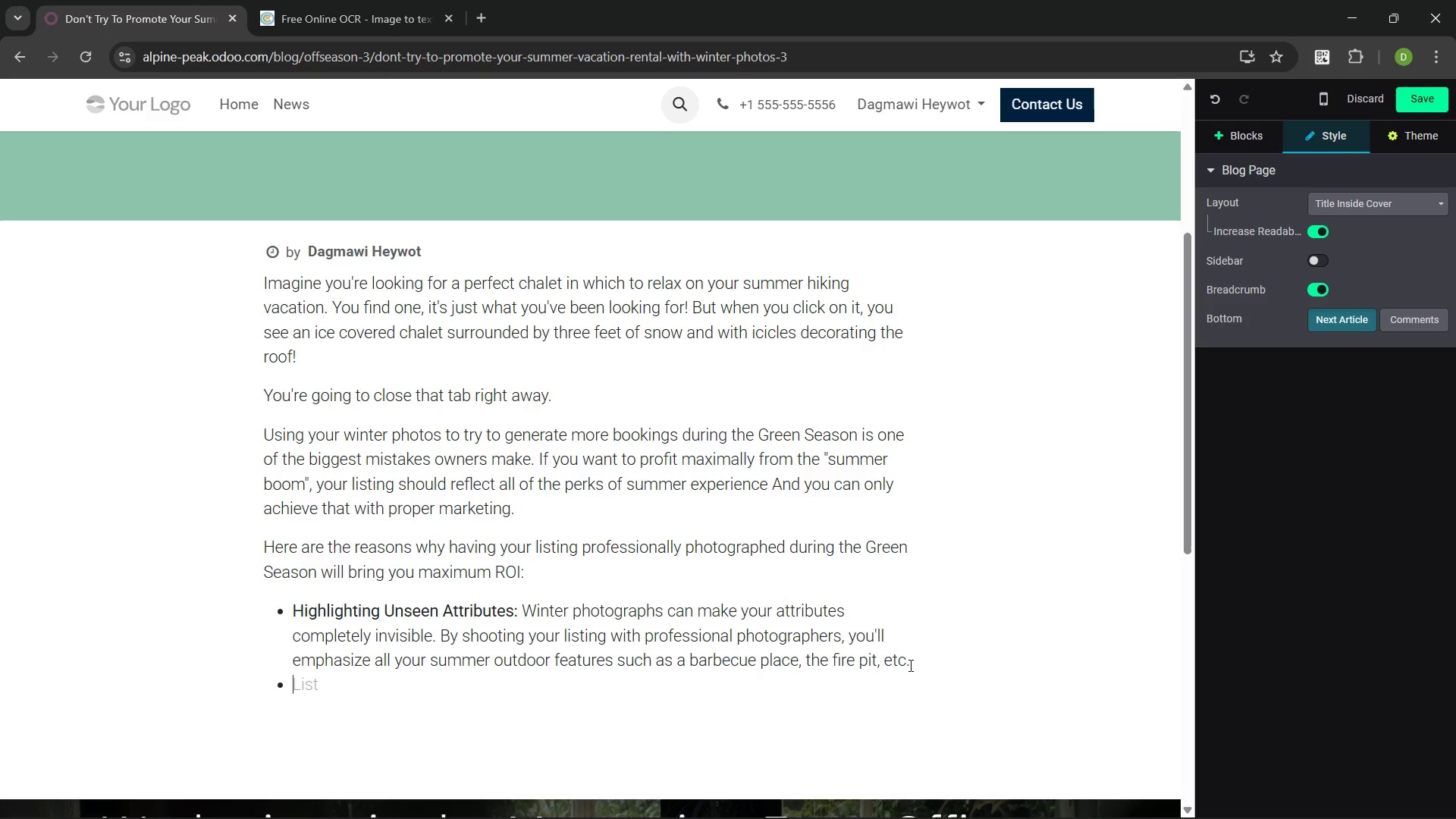 
wait(5.92)
 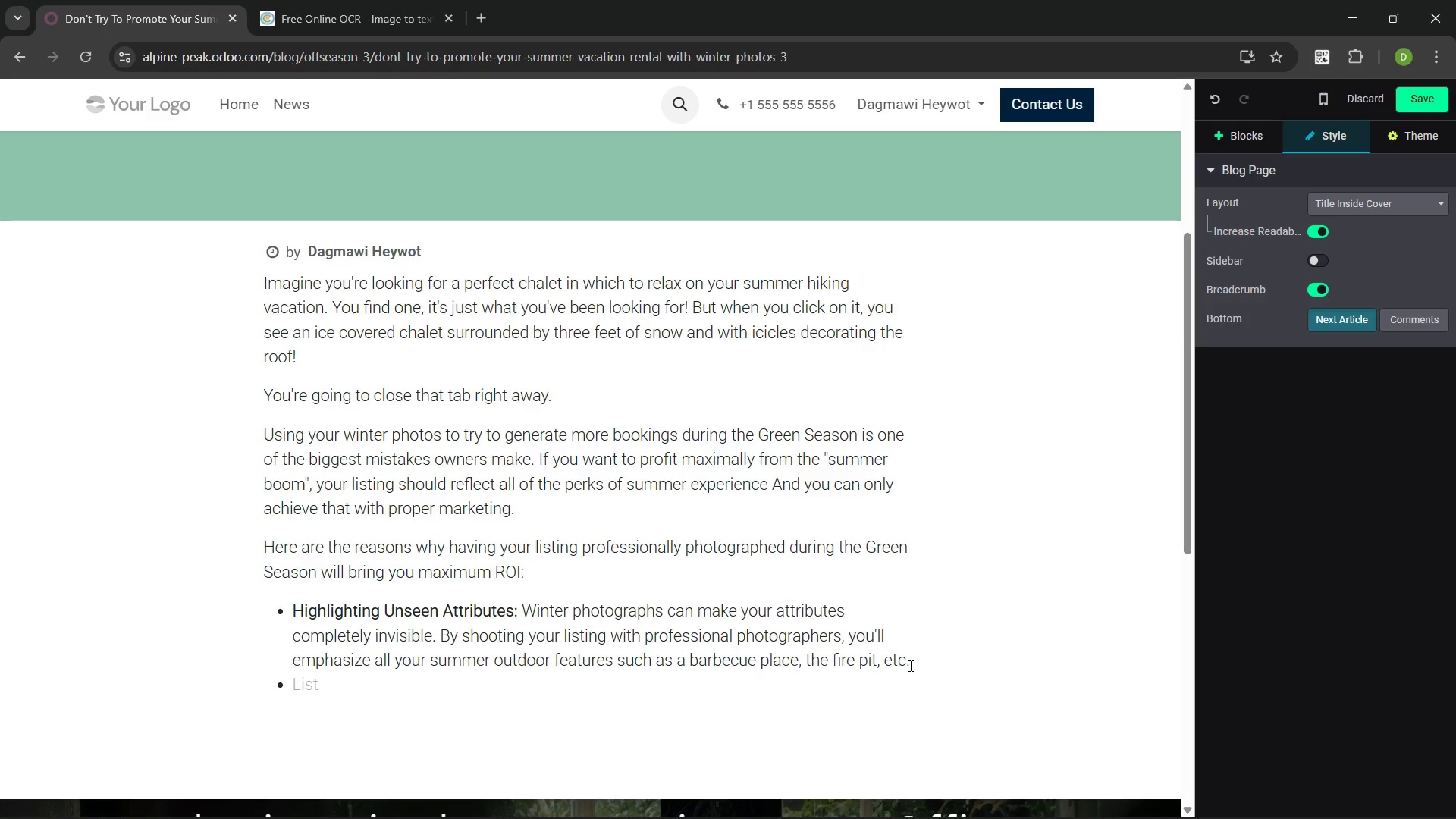 
type(Correct LIghting Lamp)
 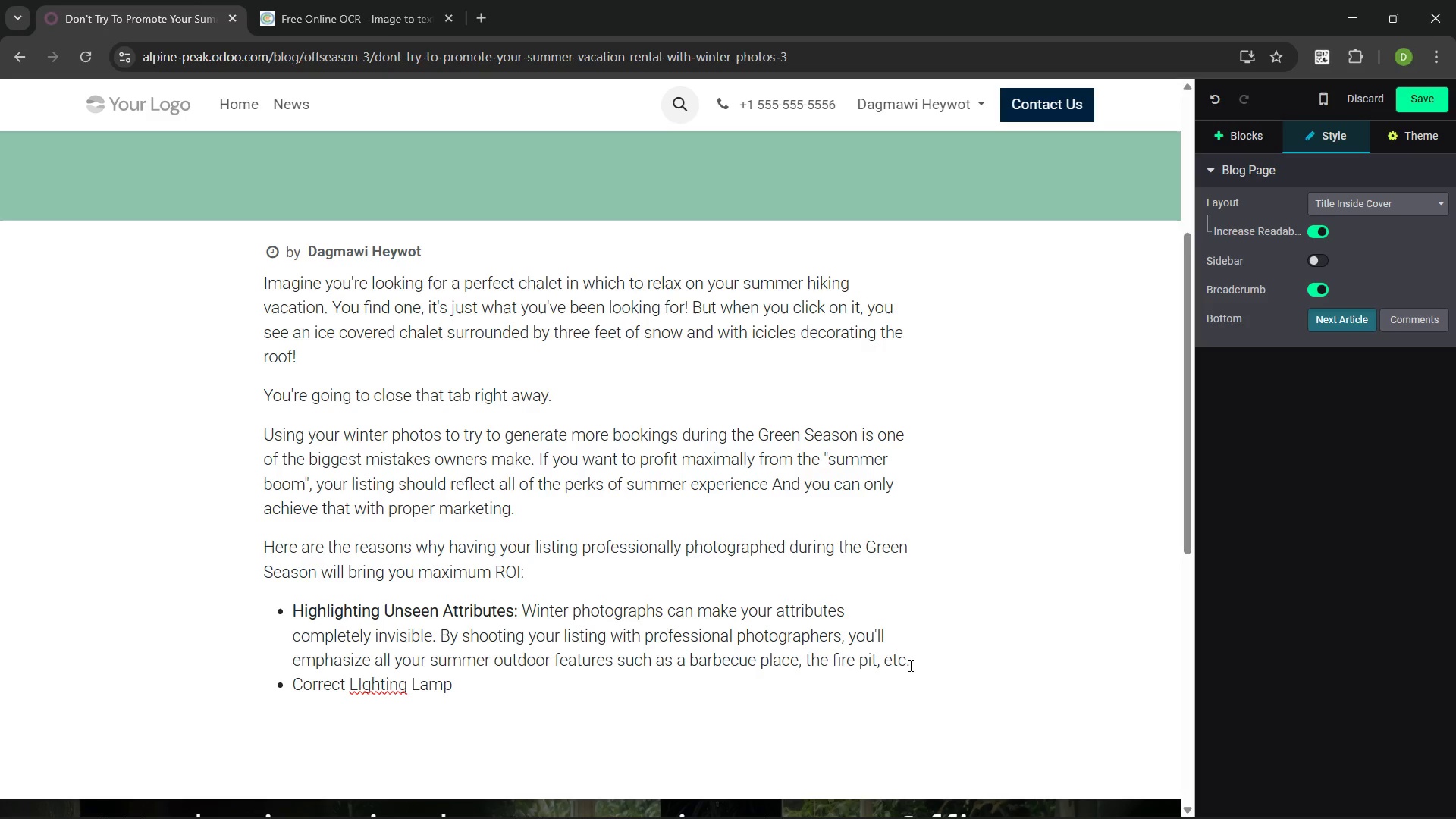 
hold_key(key=ShiftLeft, duration=0.78)
 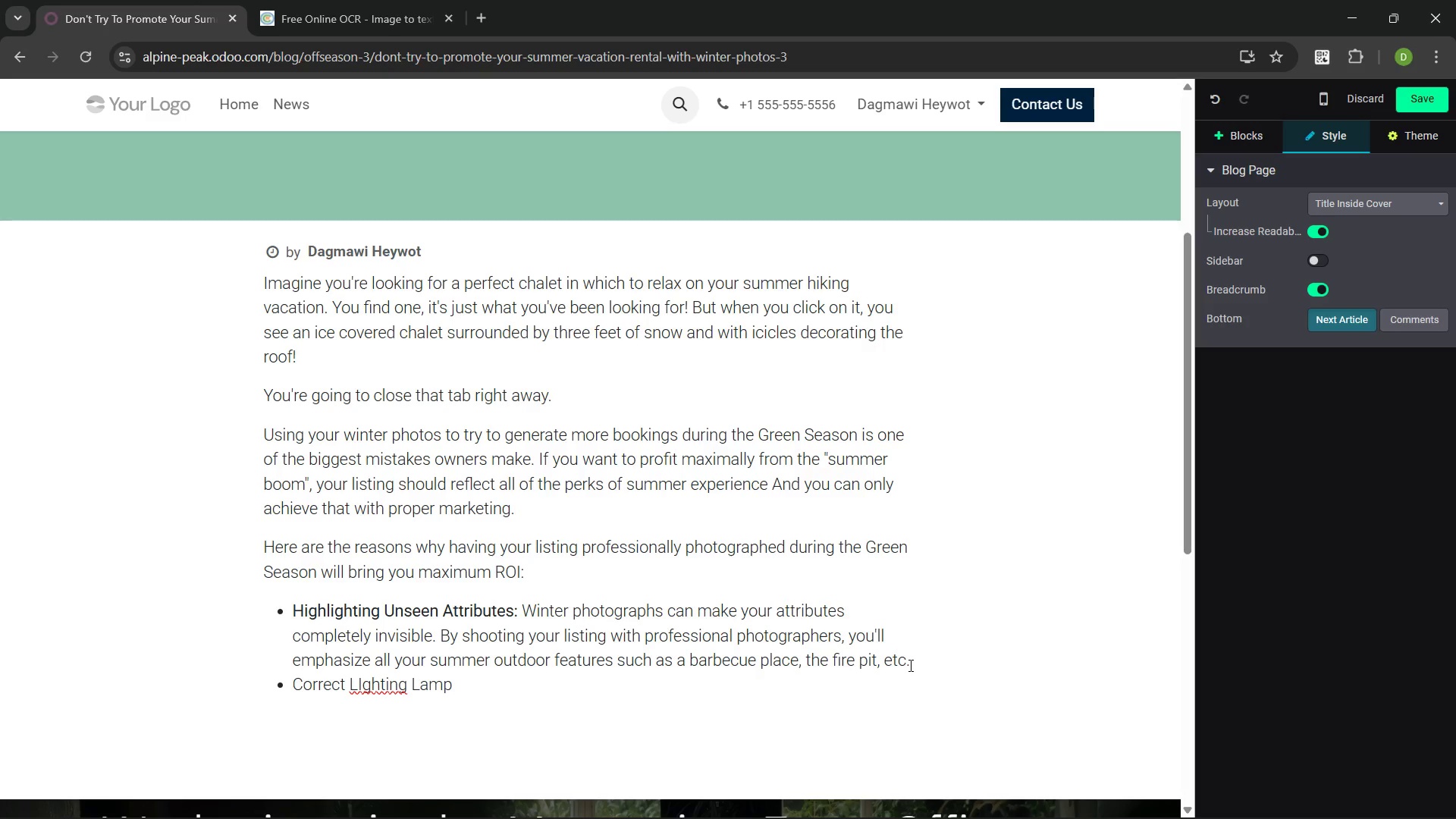 
wait(32.94)
 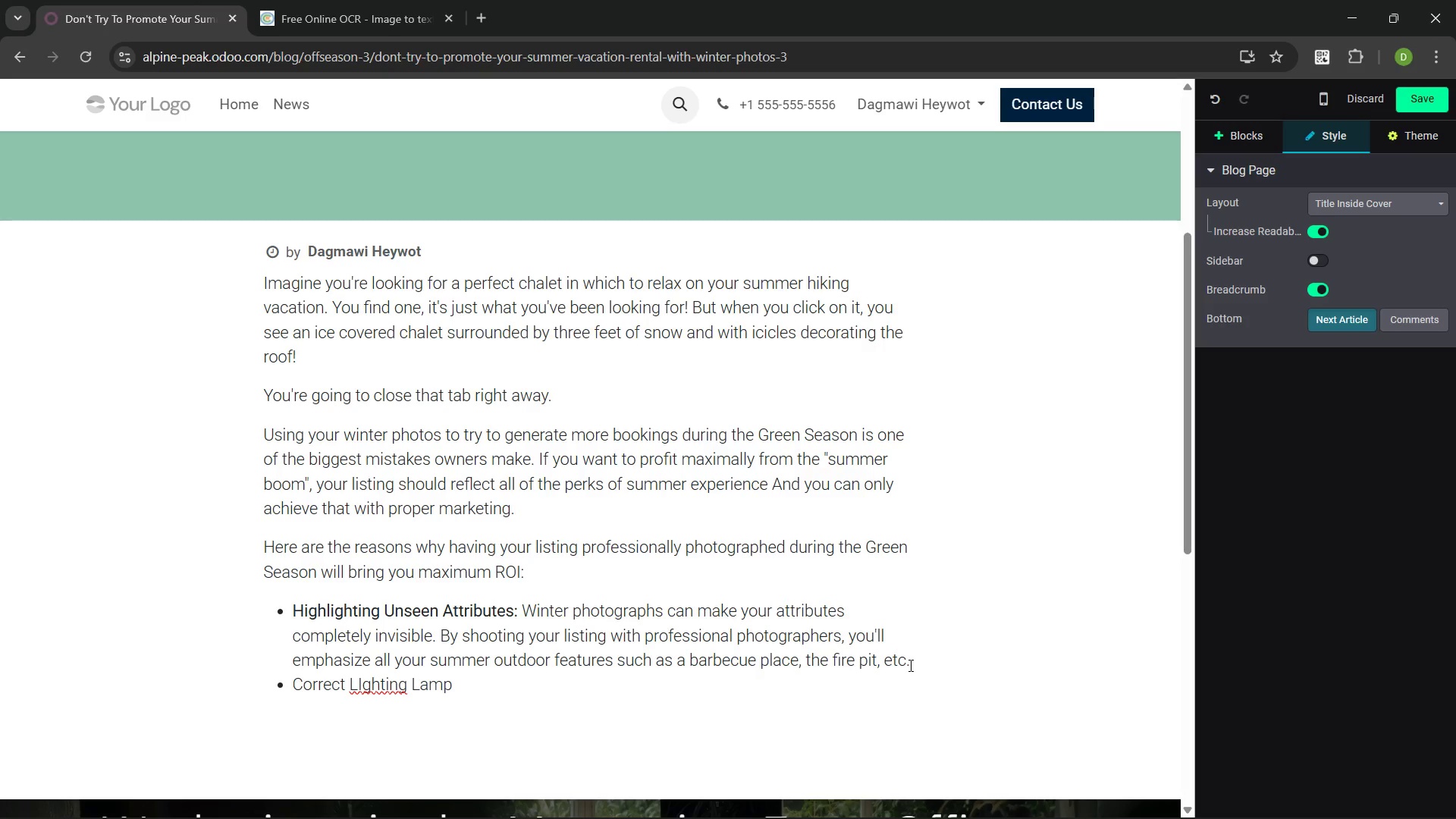 
key(Control+ArrowLeft)
 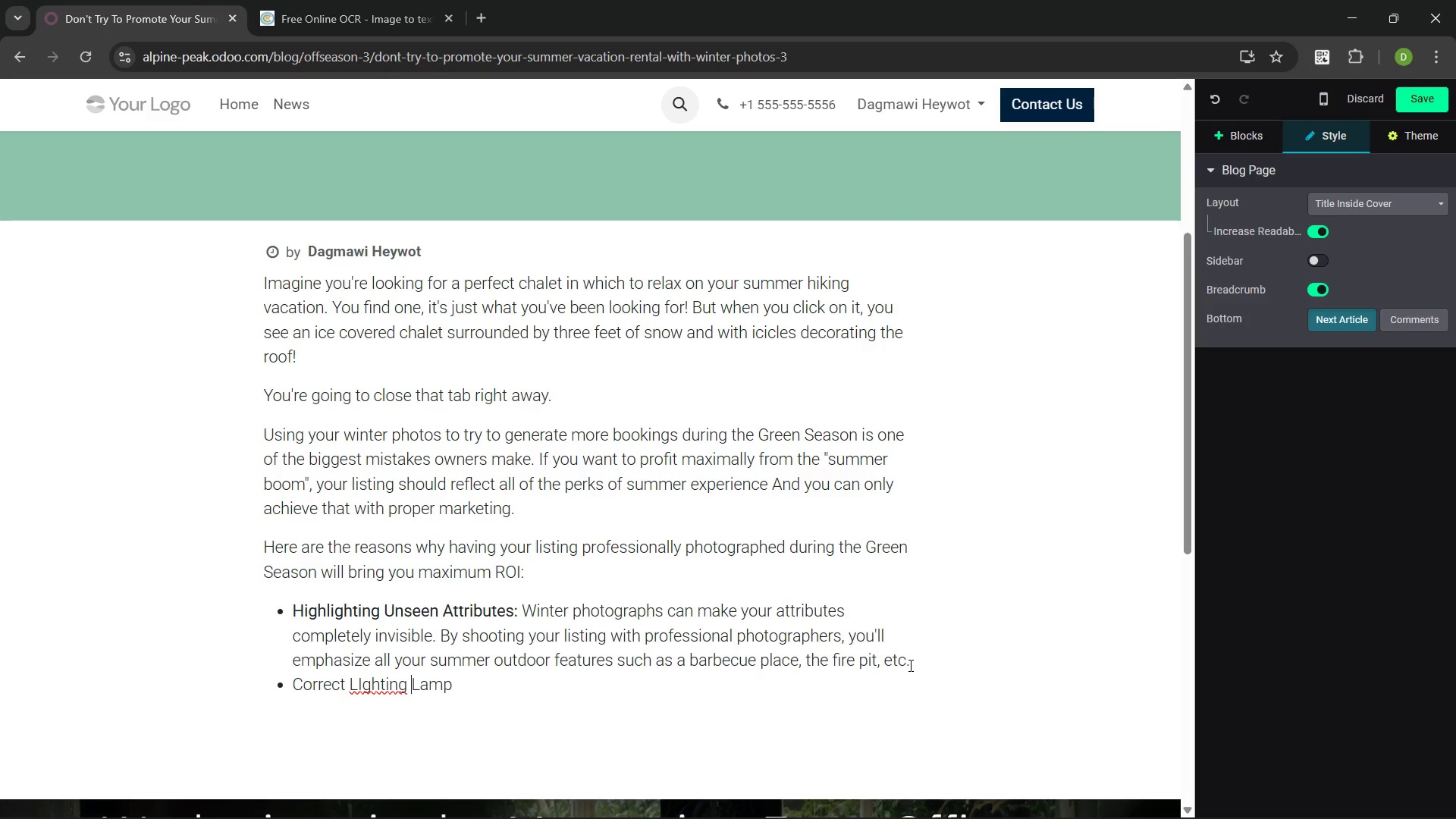 
key(Control+ArrowLeft)
 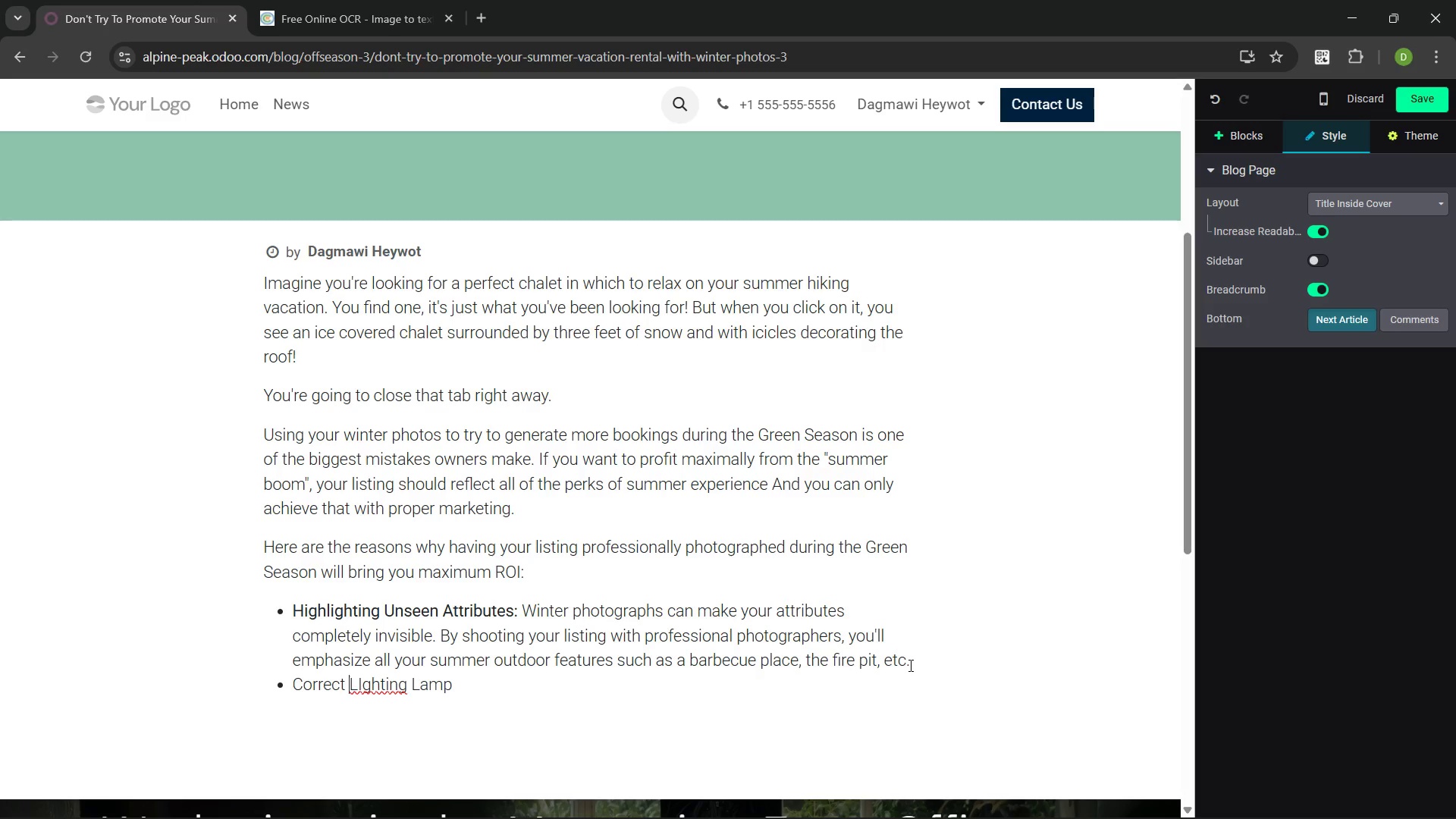 
key(ArrowRight)
 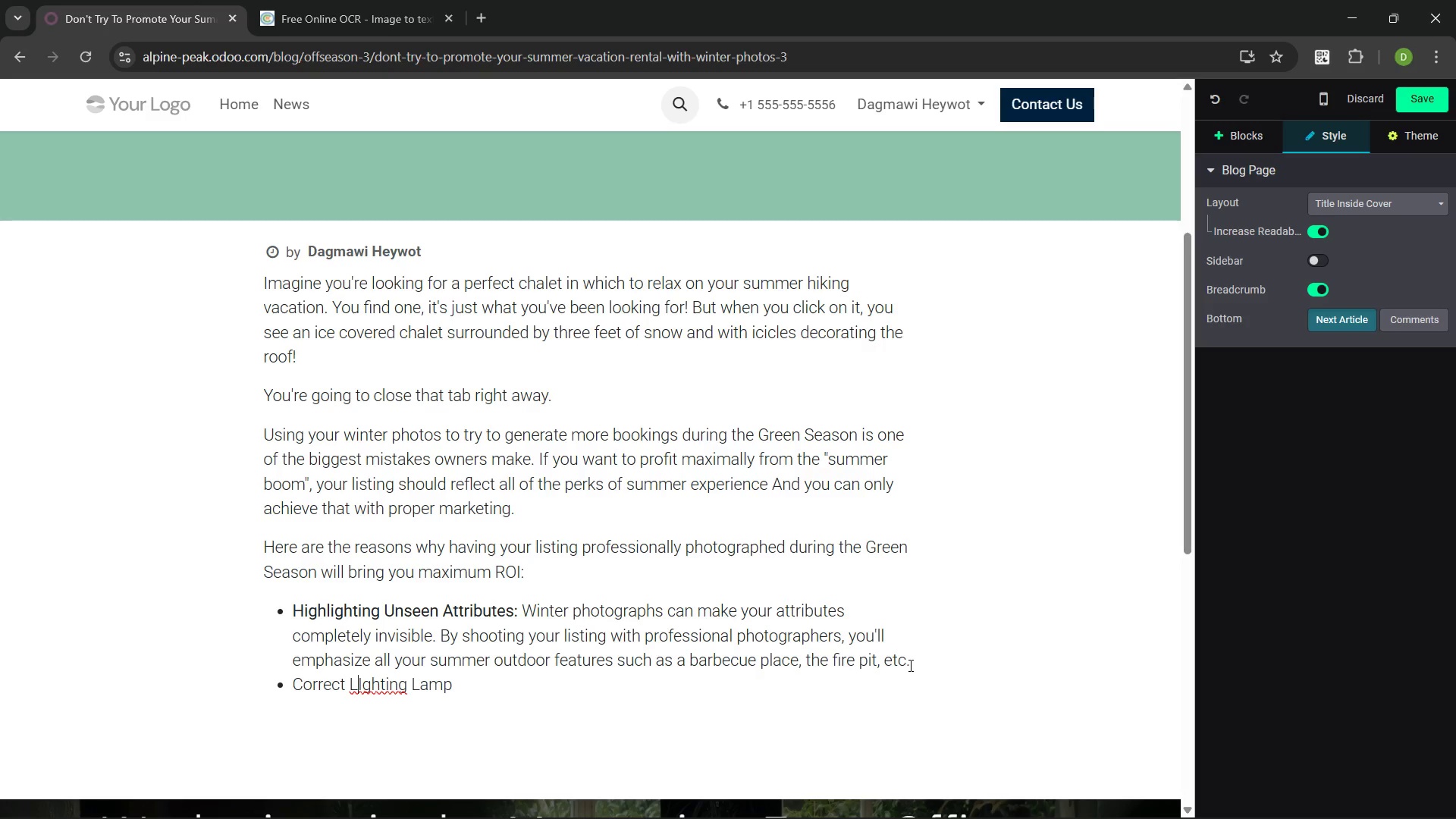 
key(ArrowRight)
 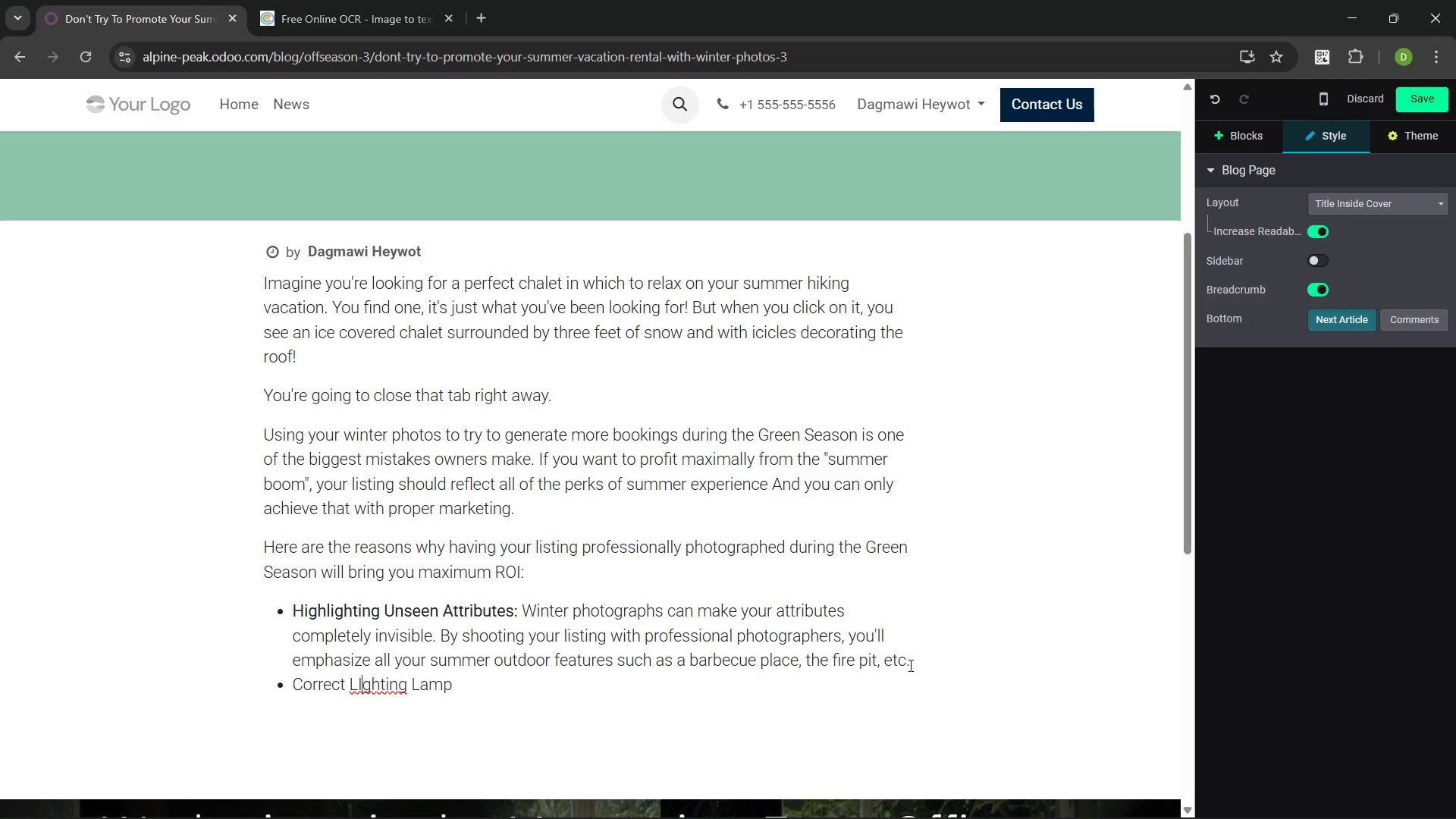 
key(Backspace)
 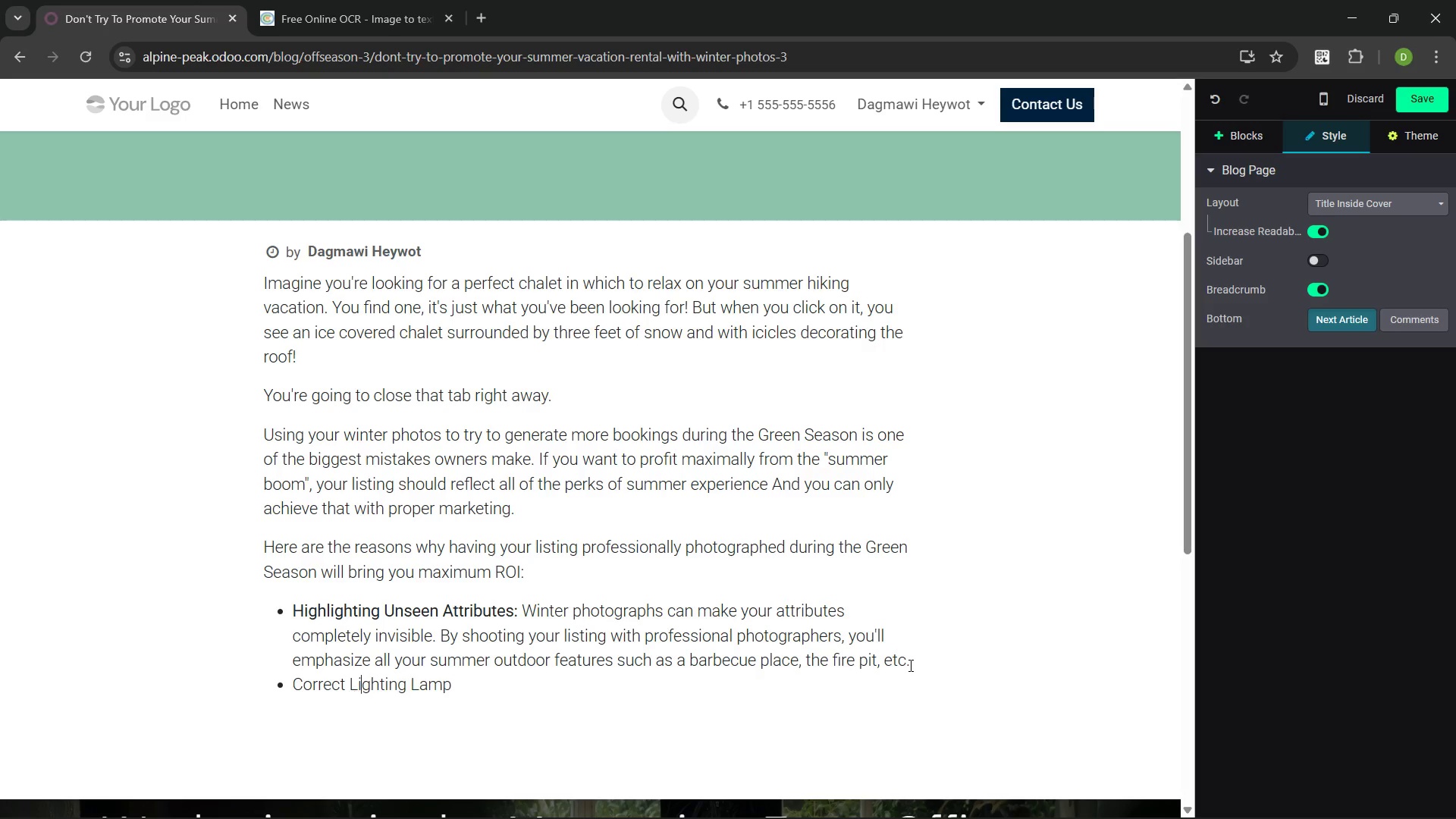 
key(I)
 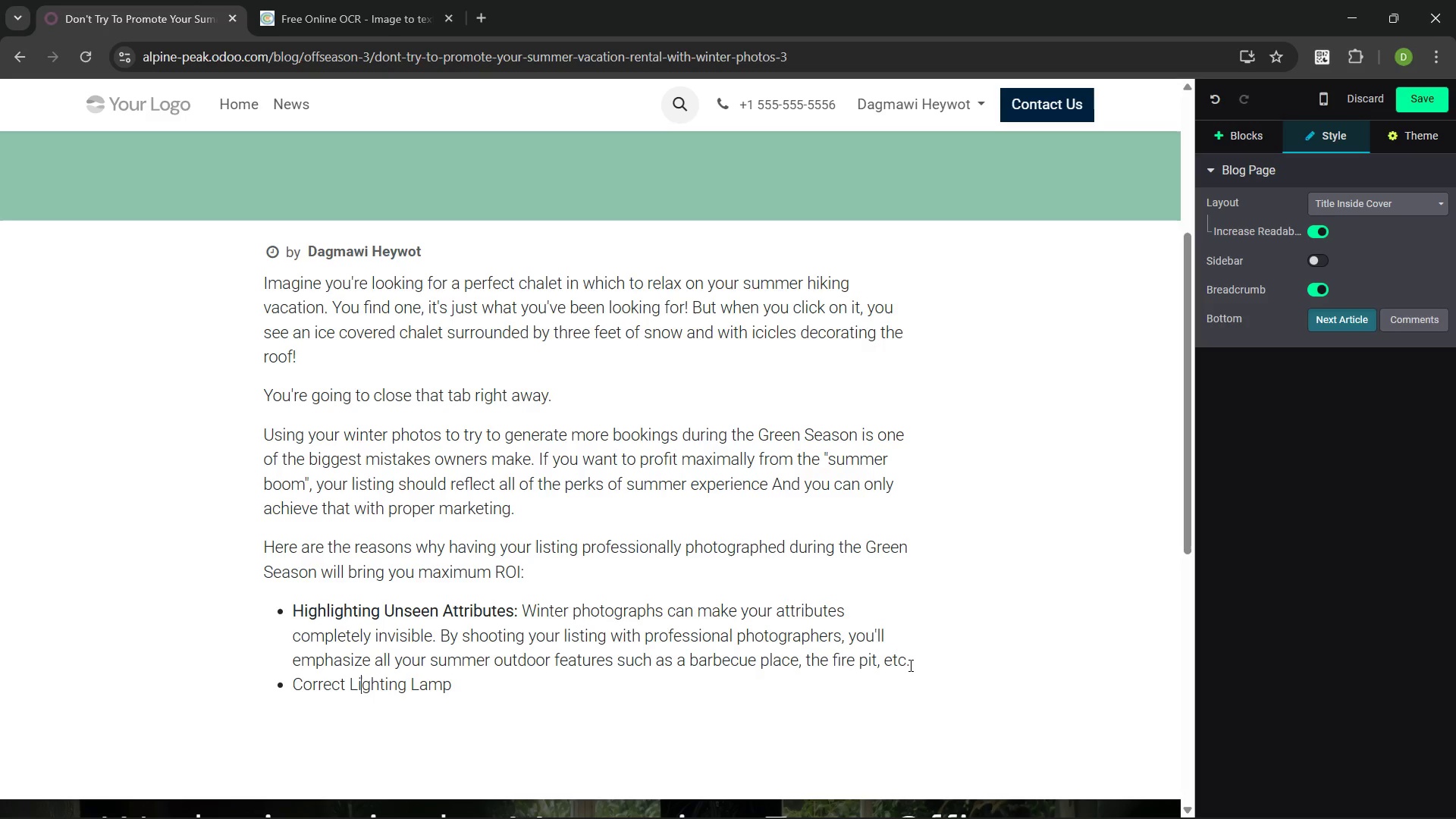 
key(Control+ArrowRight)
 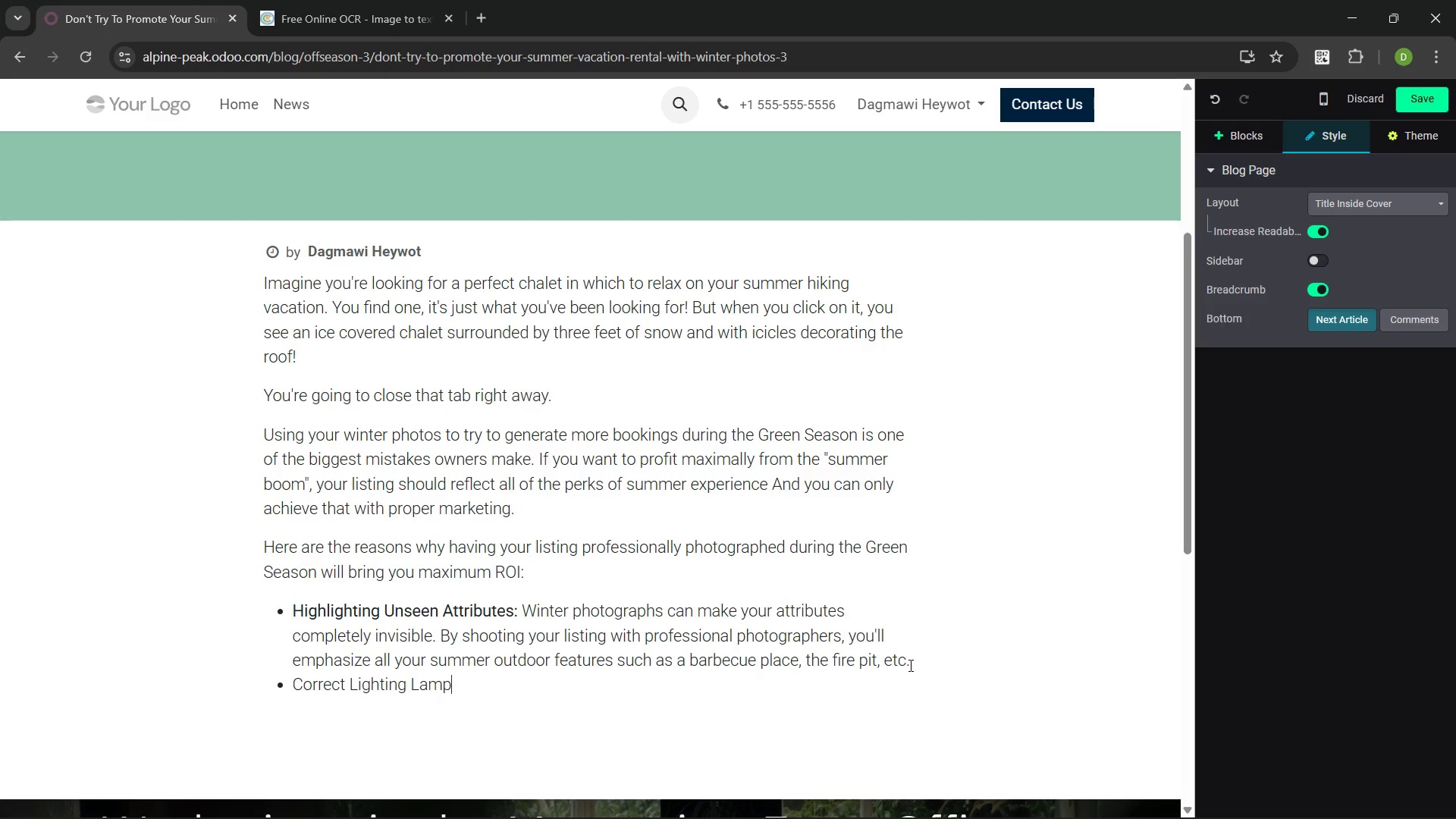 
key(Control+ArrowRight)
 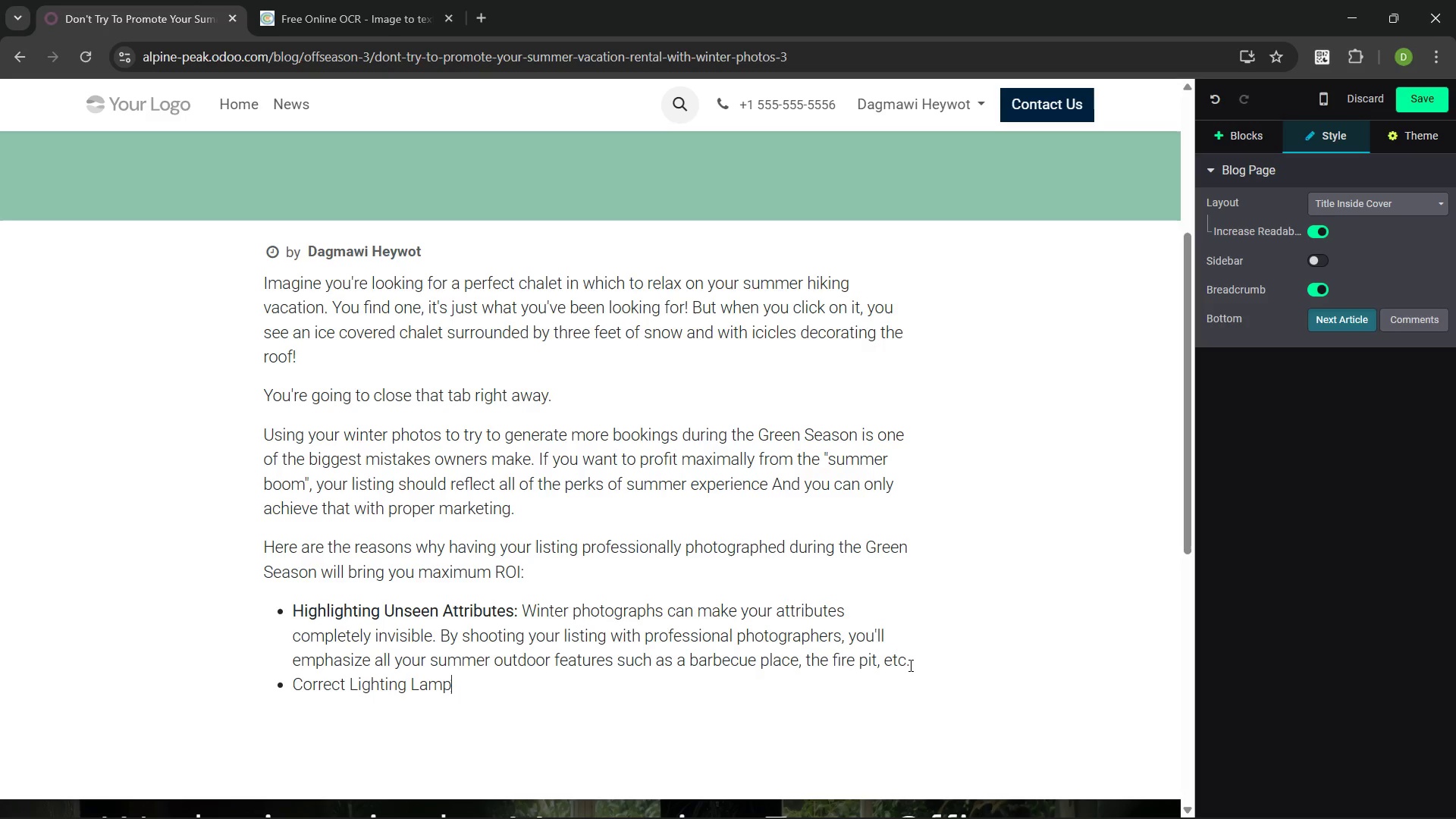 
key(Control+ArrowRight)
 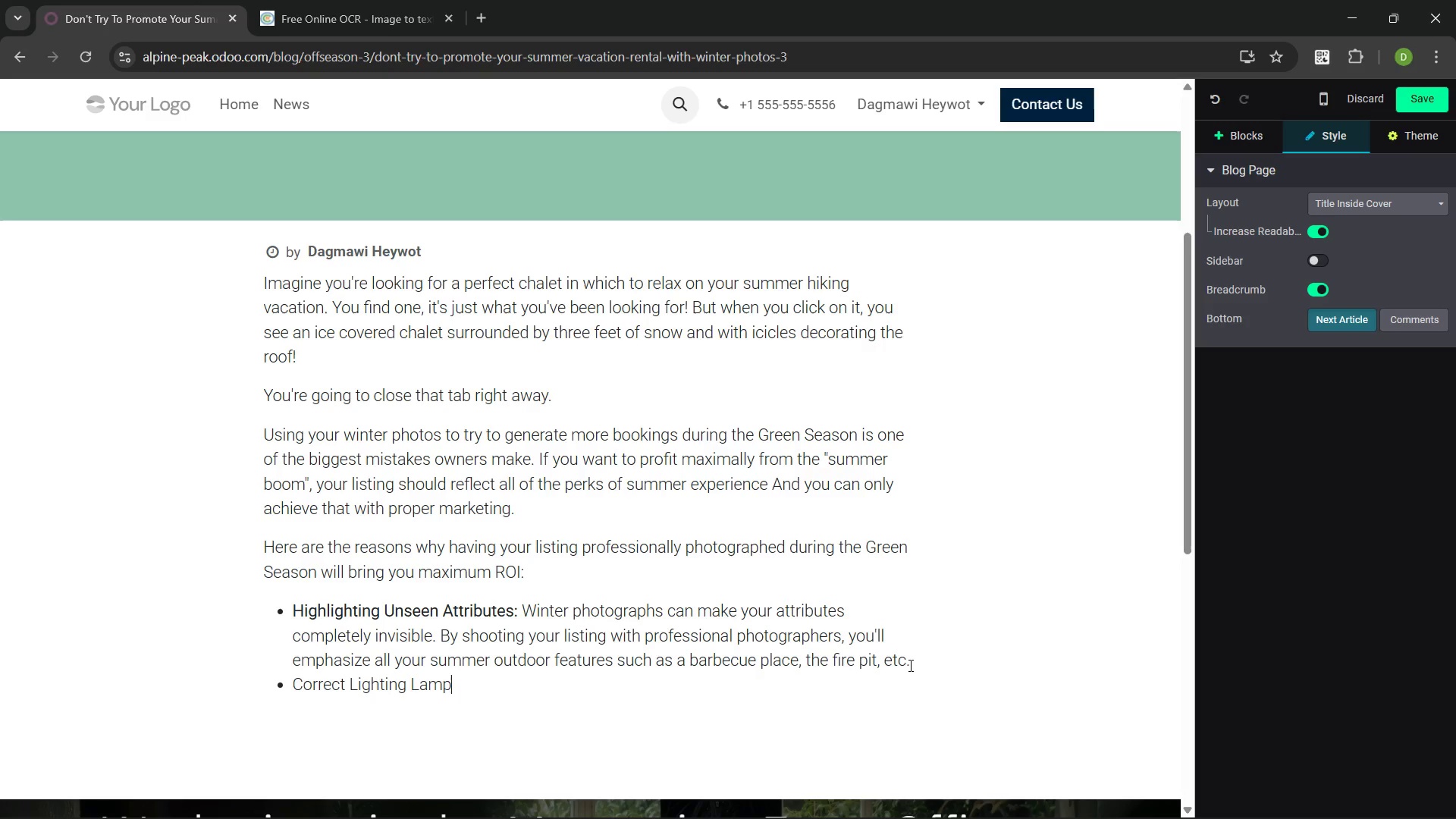 
wait(7.39)
 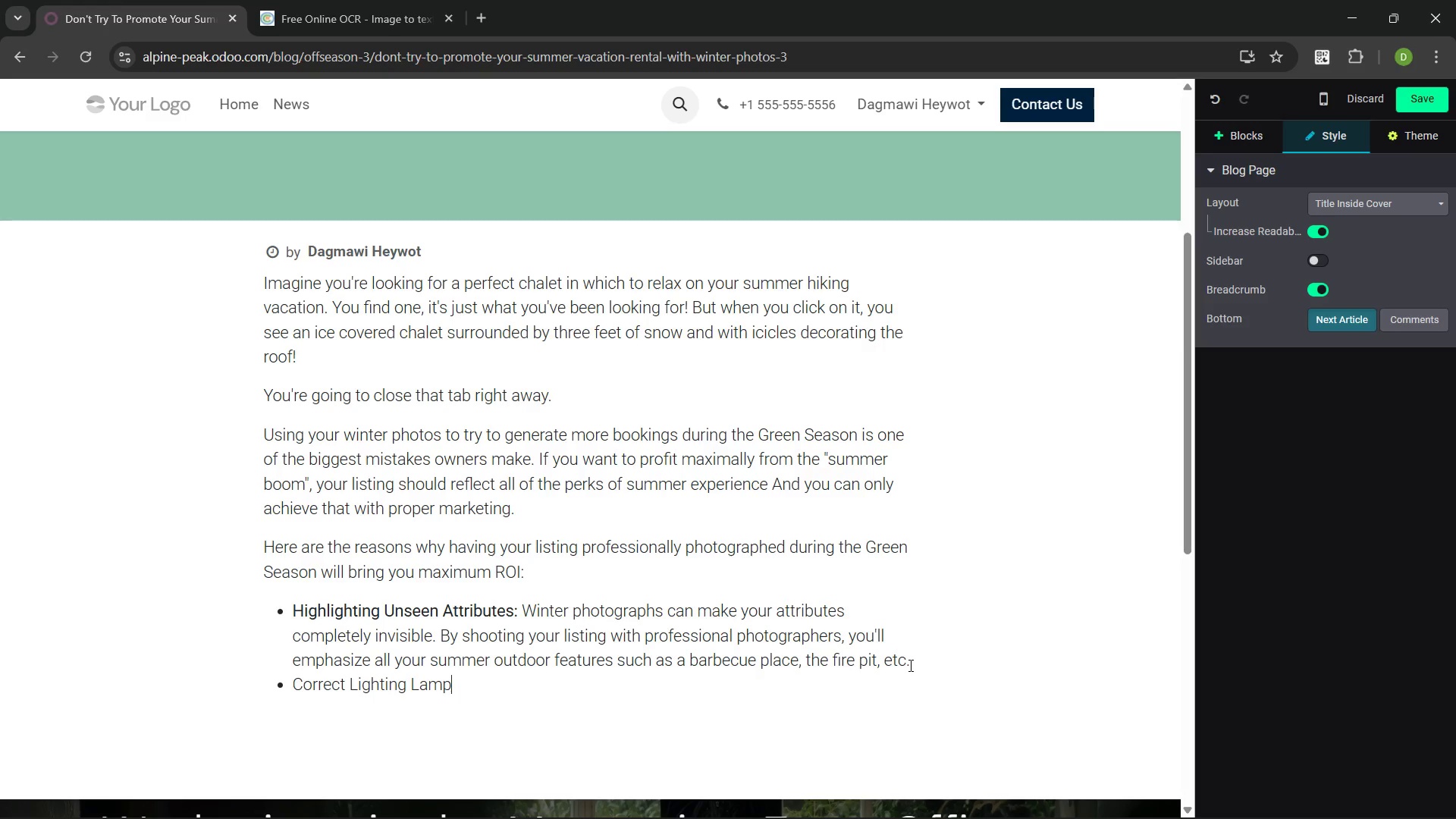 
type( Feeling: Winter photographs automatically make your listing cozier during summa)
key(Backspace)
type(er, poeple)
 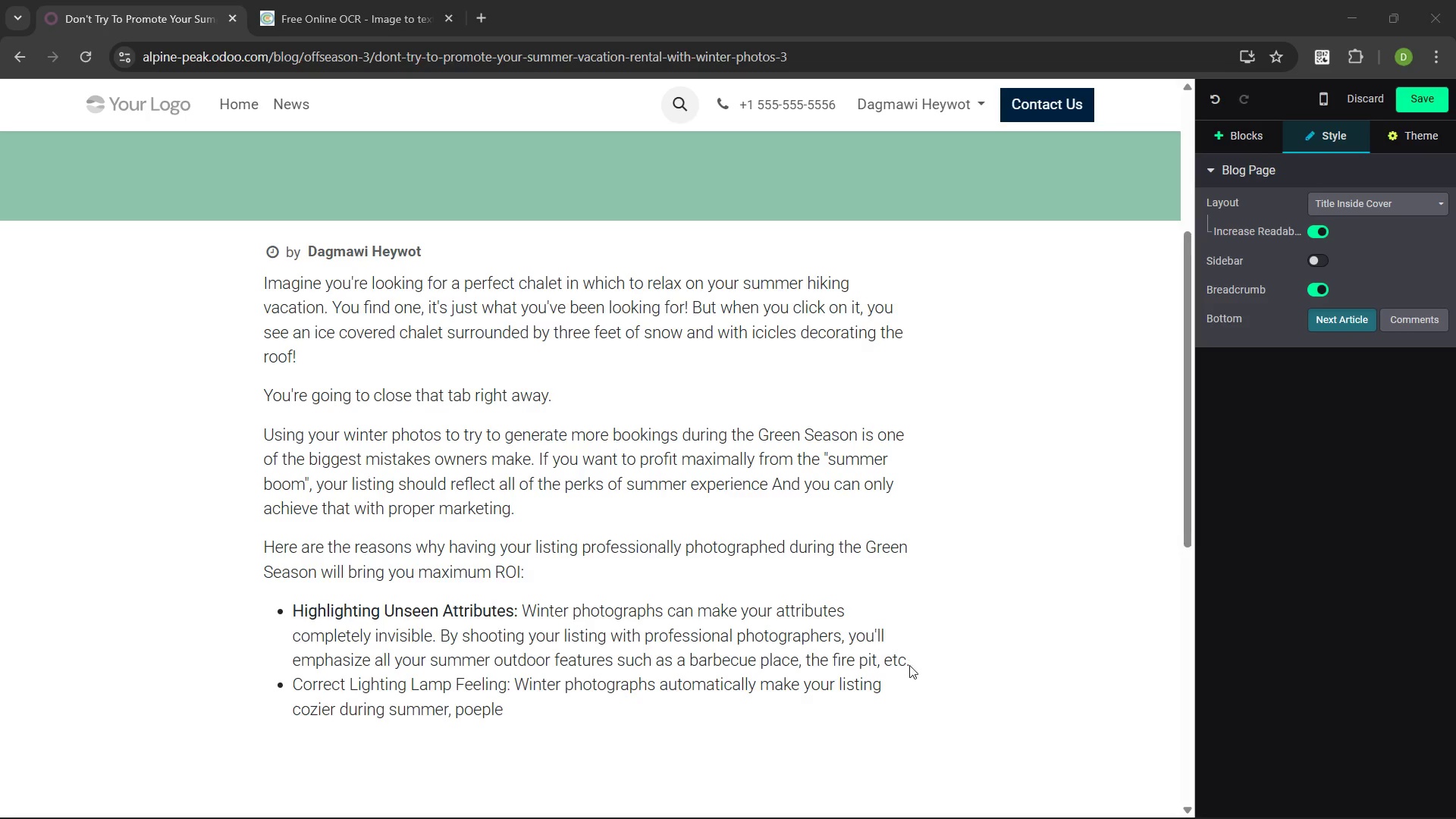 
left_click([1142, 315])